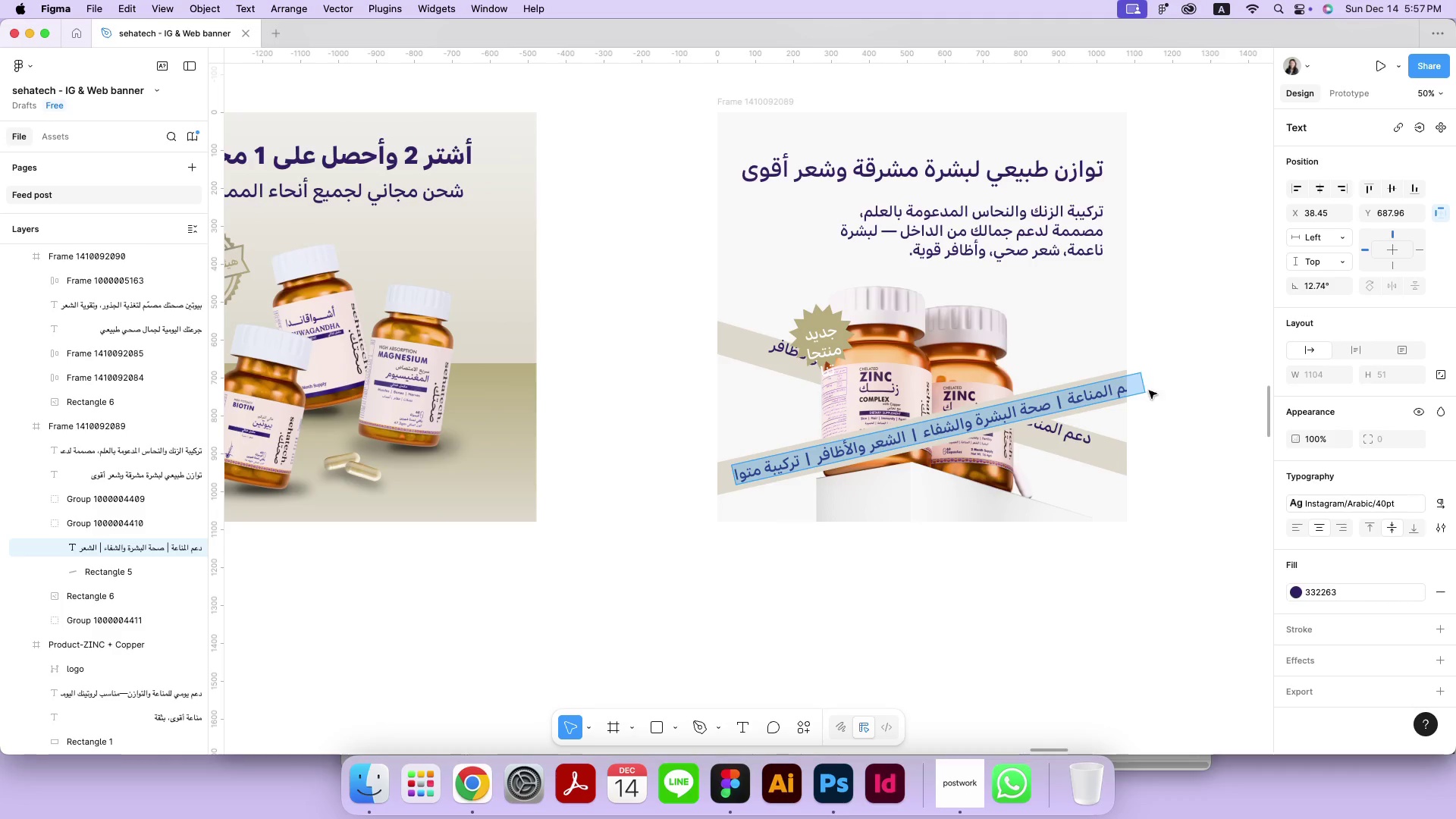 
left_click_drag(start_coordinate=[1082, 396], to_coordinate=[1069, 398])
 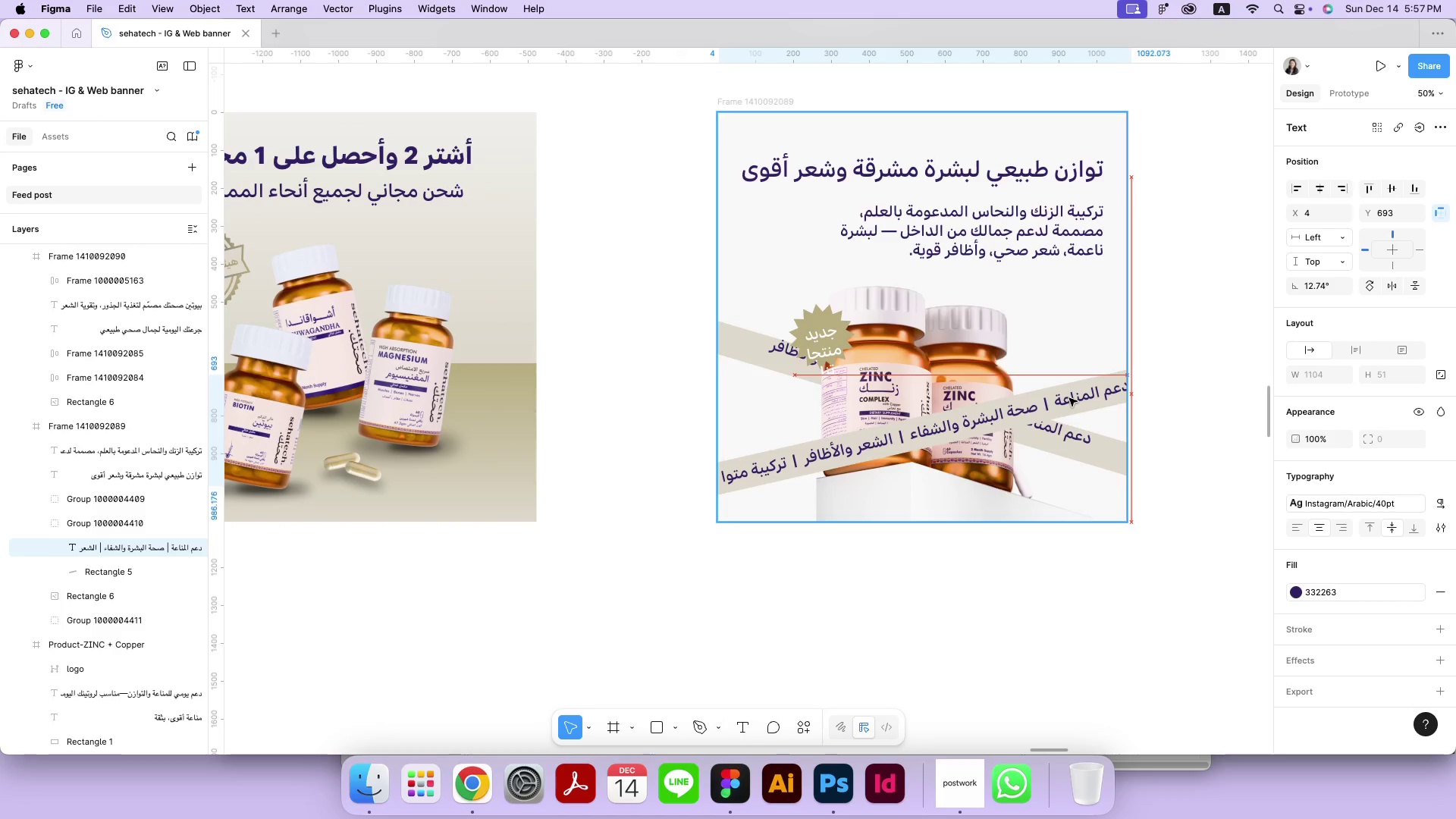 
key(ArrowDown)
 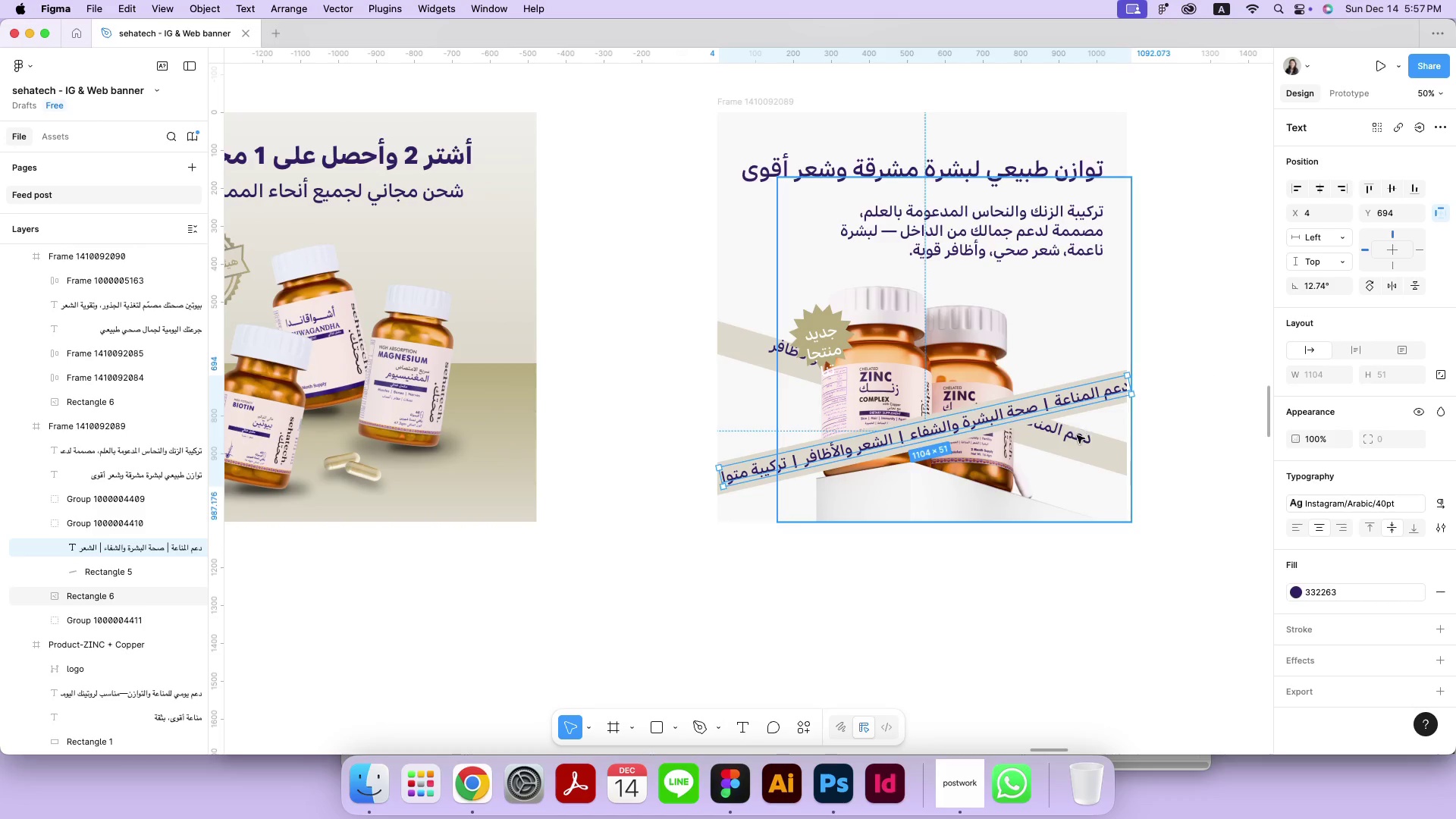 
key(ArrowDown)
 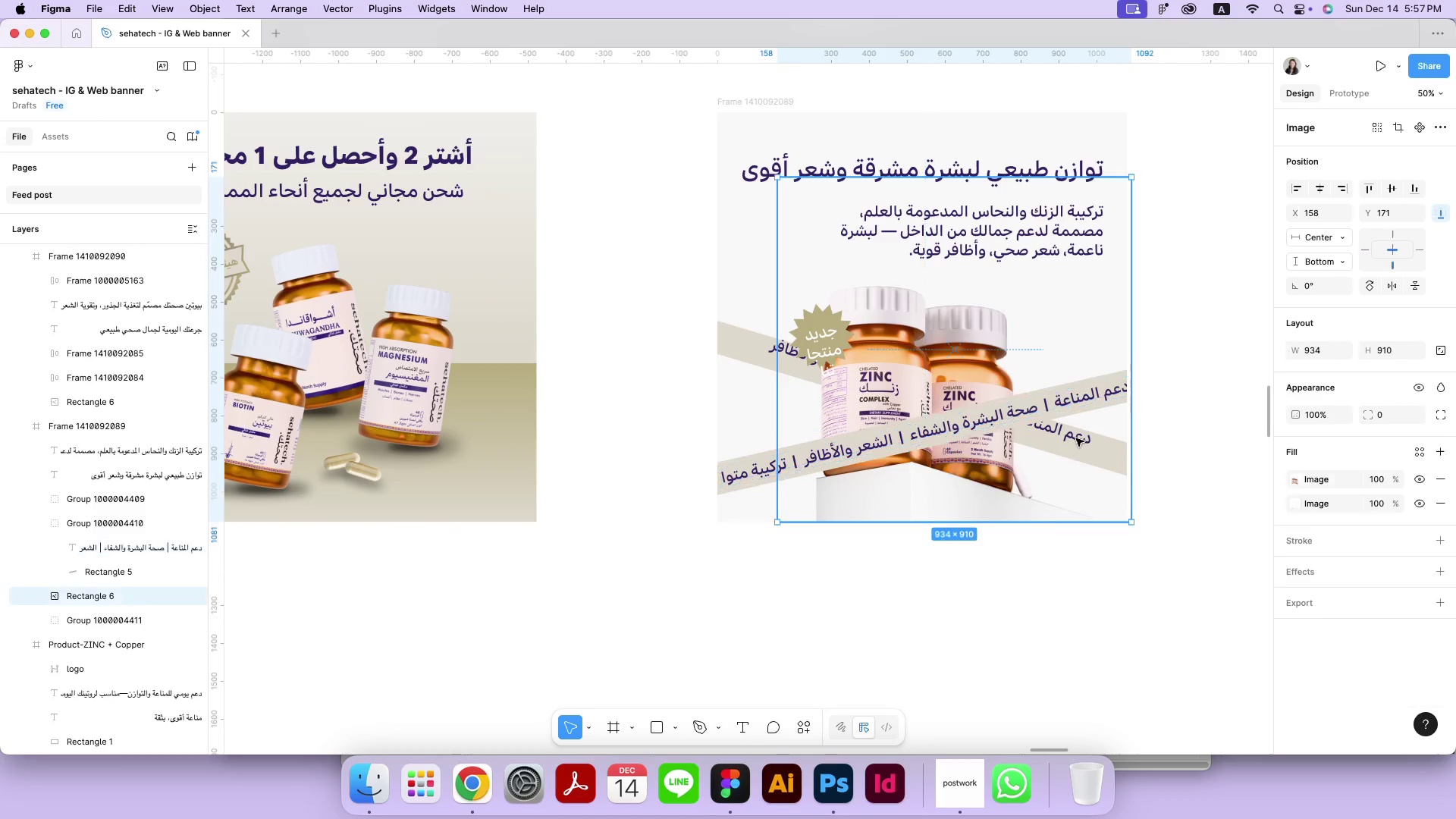 
double_click([1076, 438])
 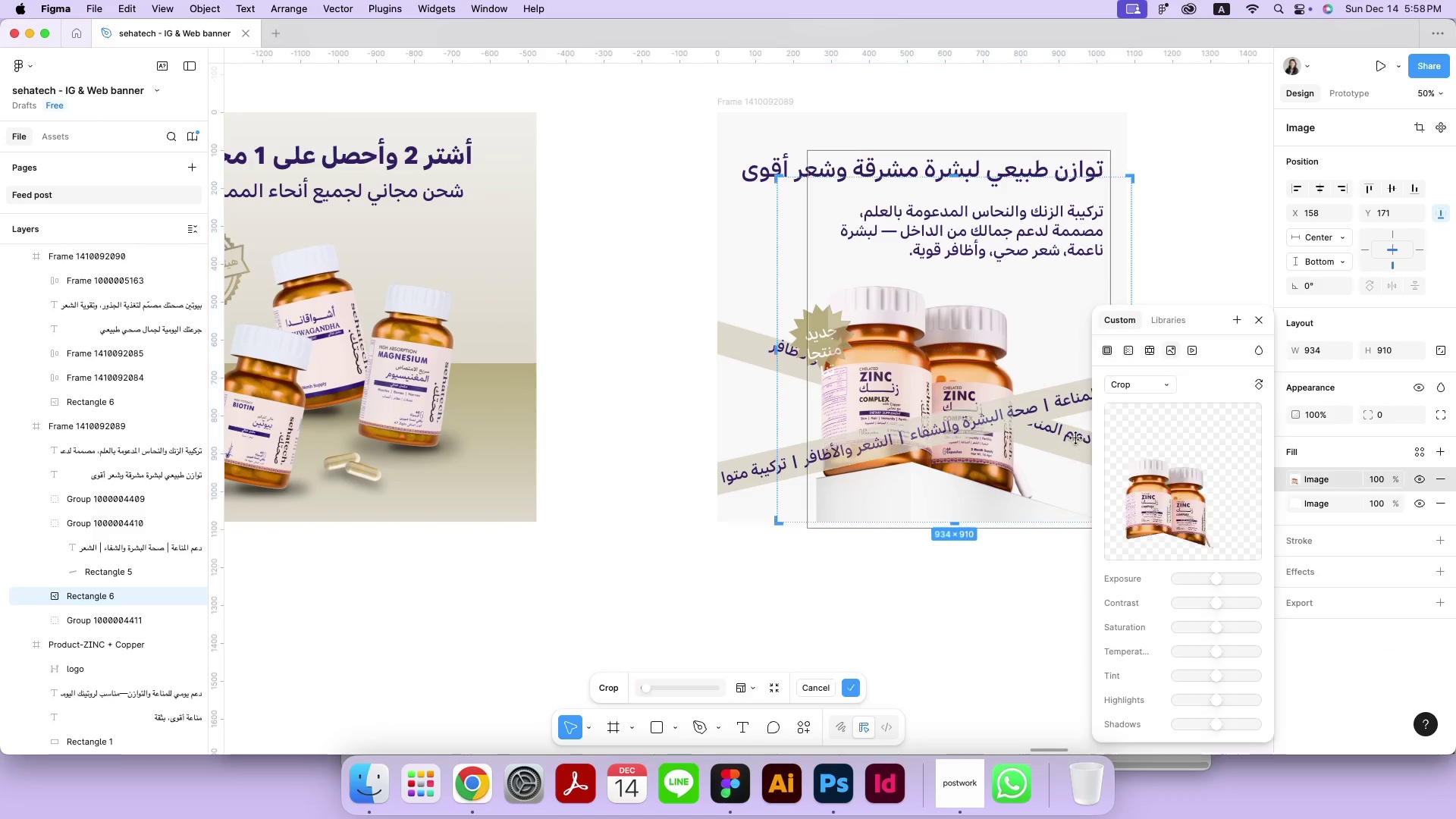 
triple_click([1076, 438])
 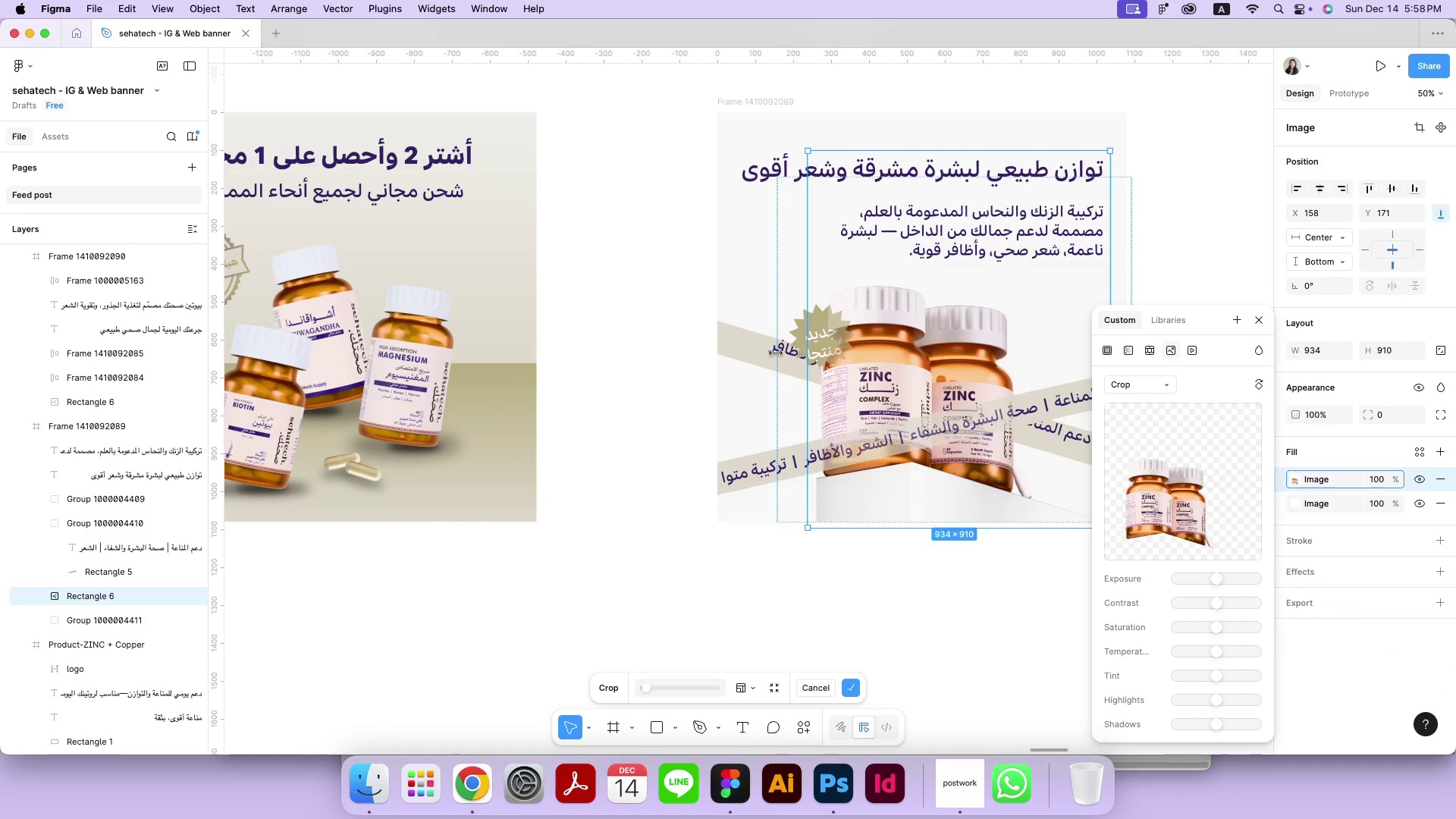 
left_click([773, 355])
 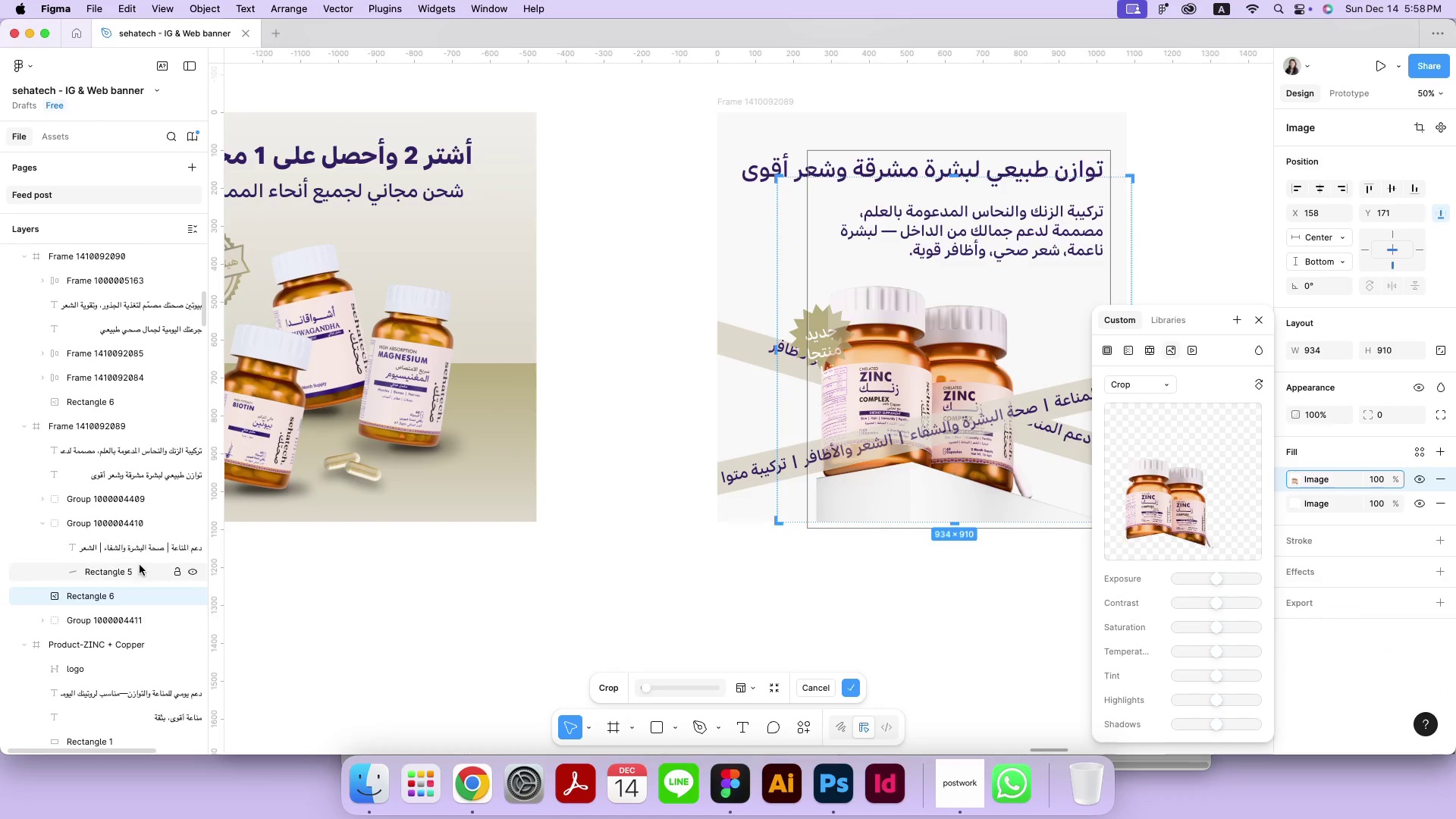 
left_click([122, 551])
 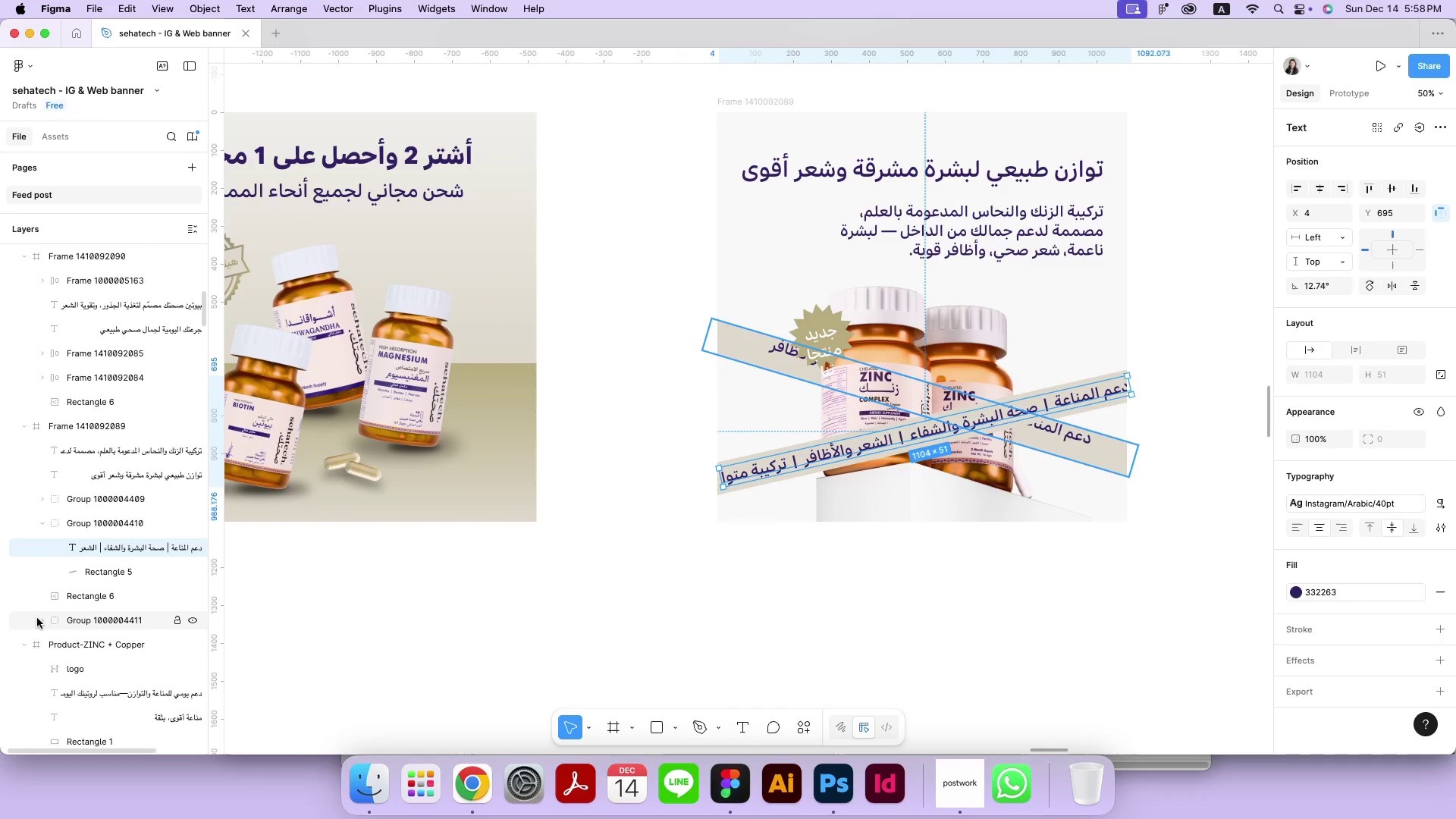 
double_click([67, 647])
 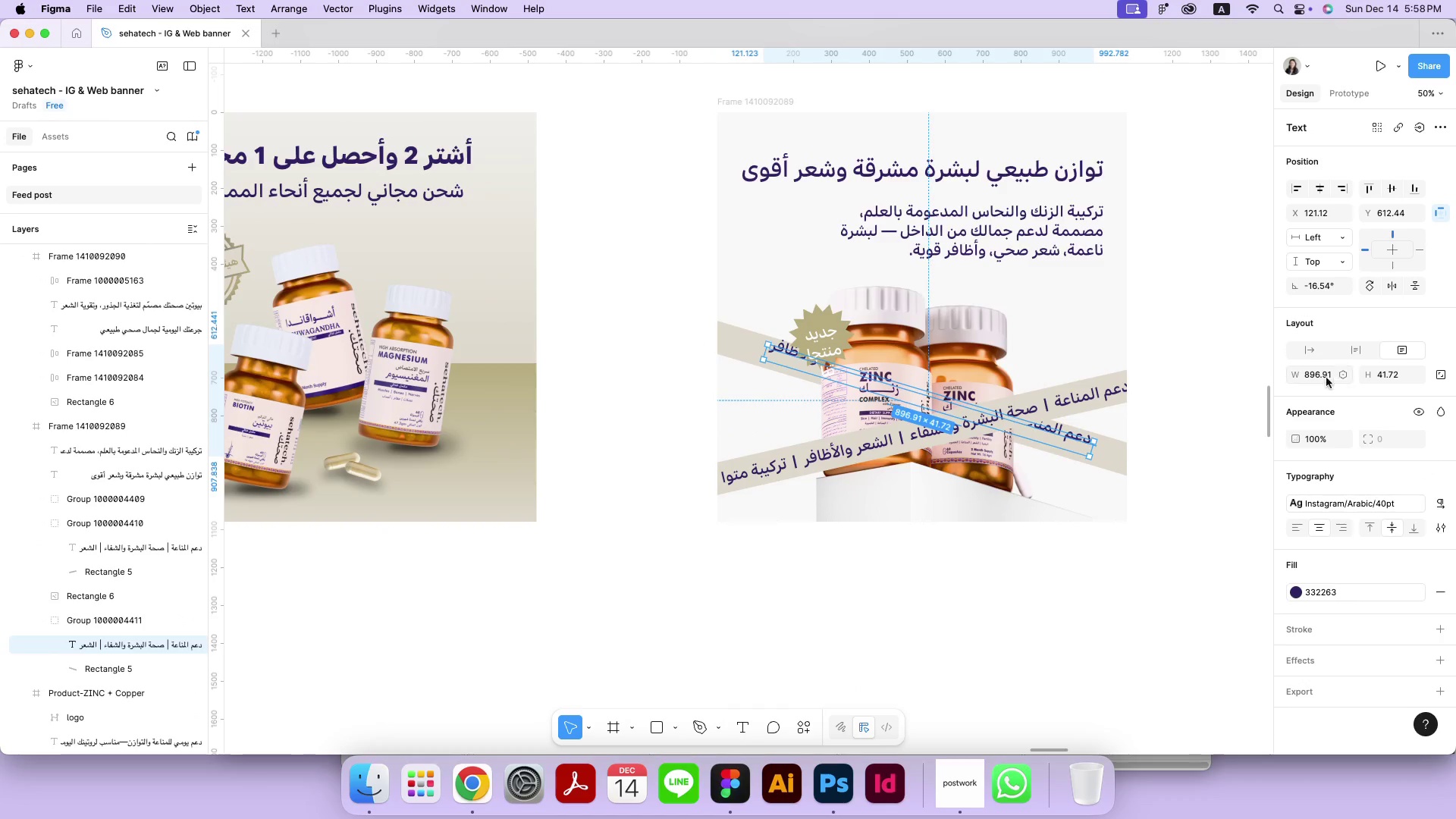 
left_click([1310, 355])
 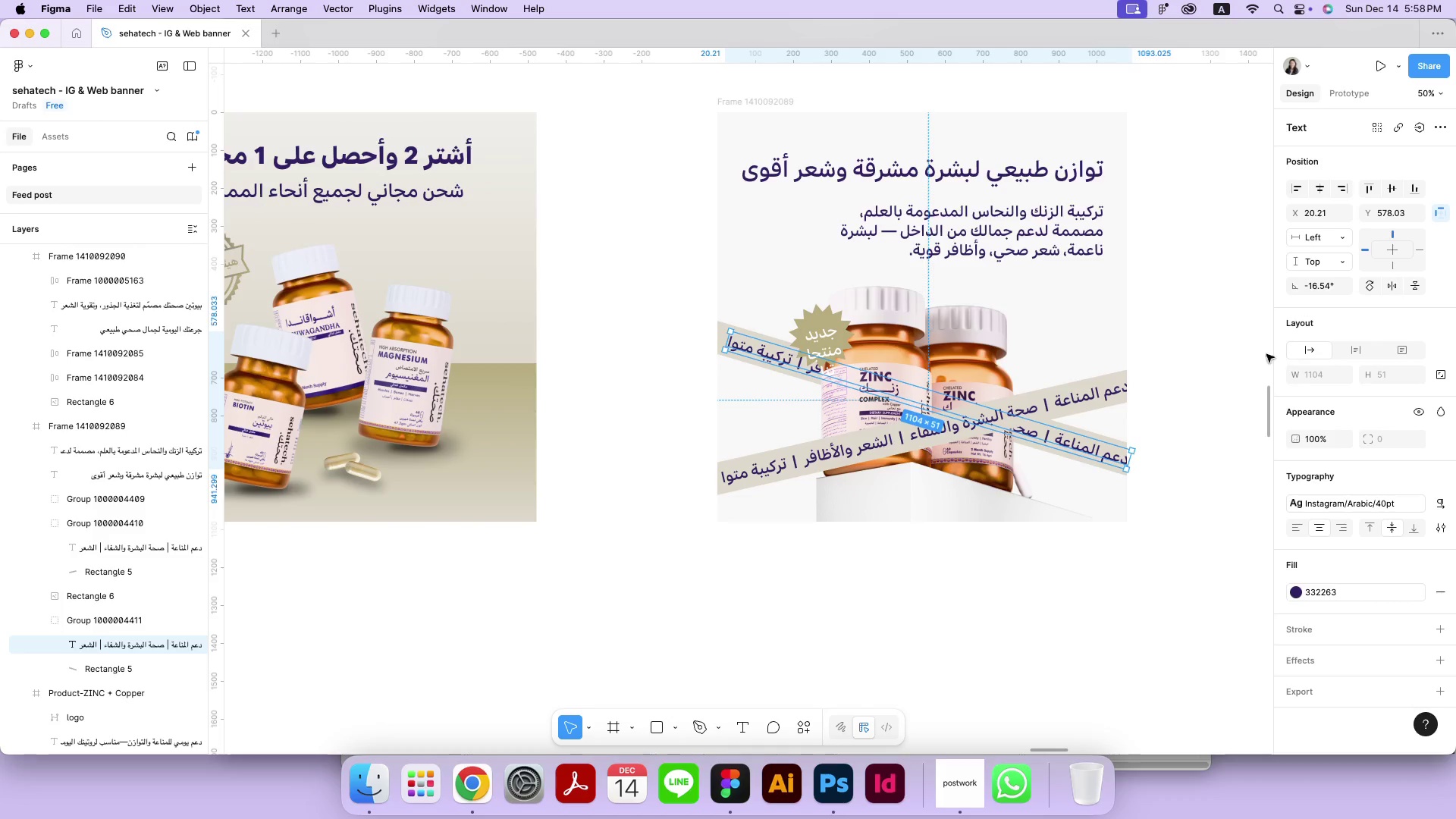 
key(ArrowLeft)
 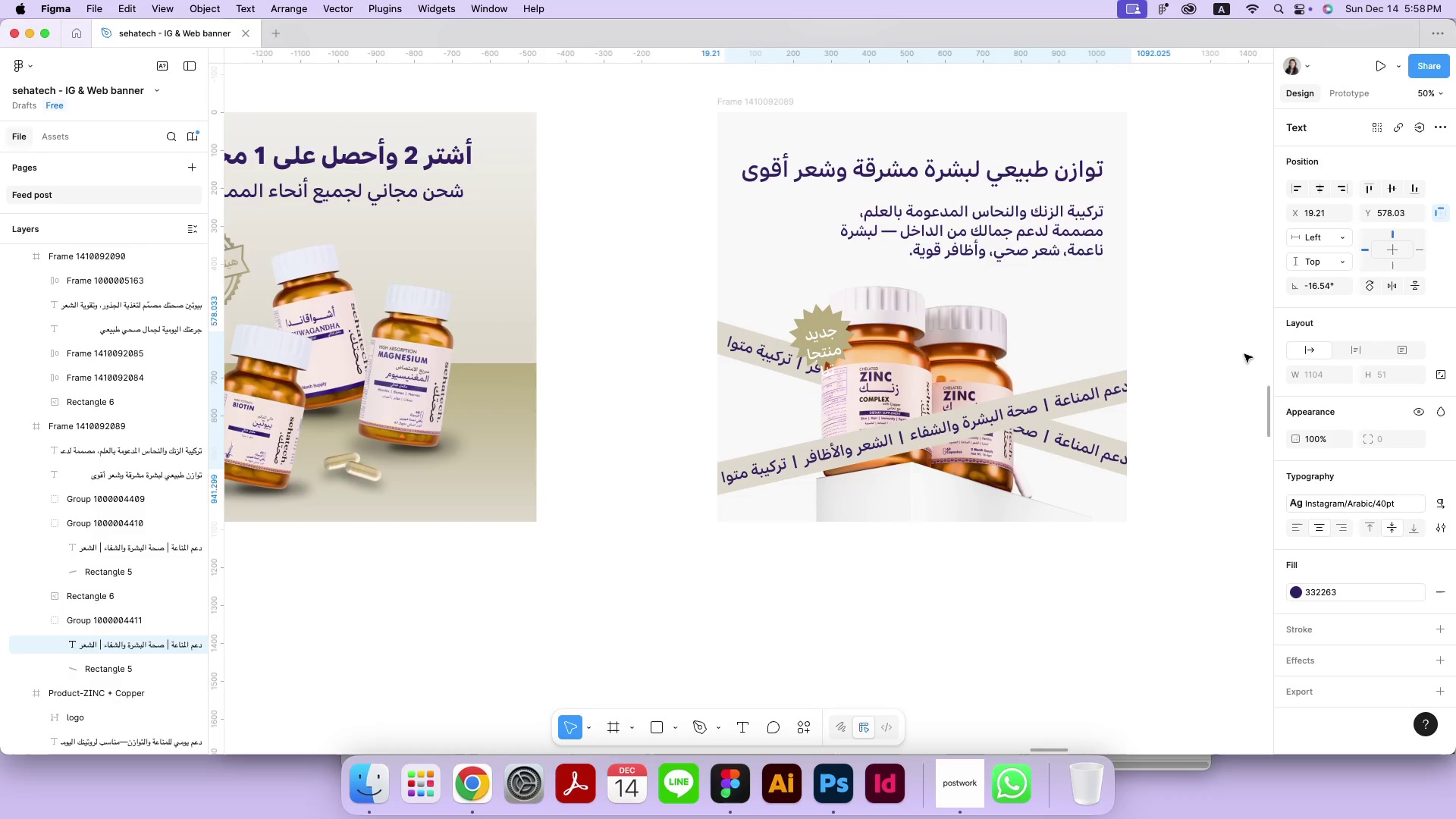 
key(ArrowLeft)
 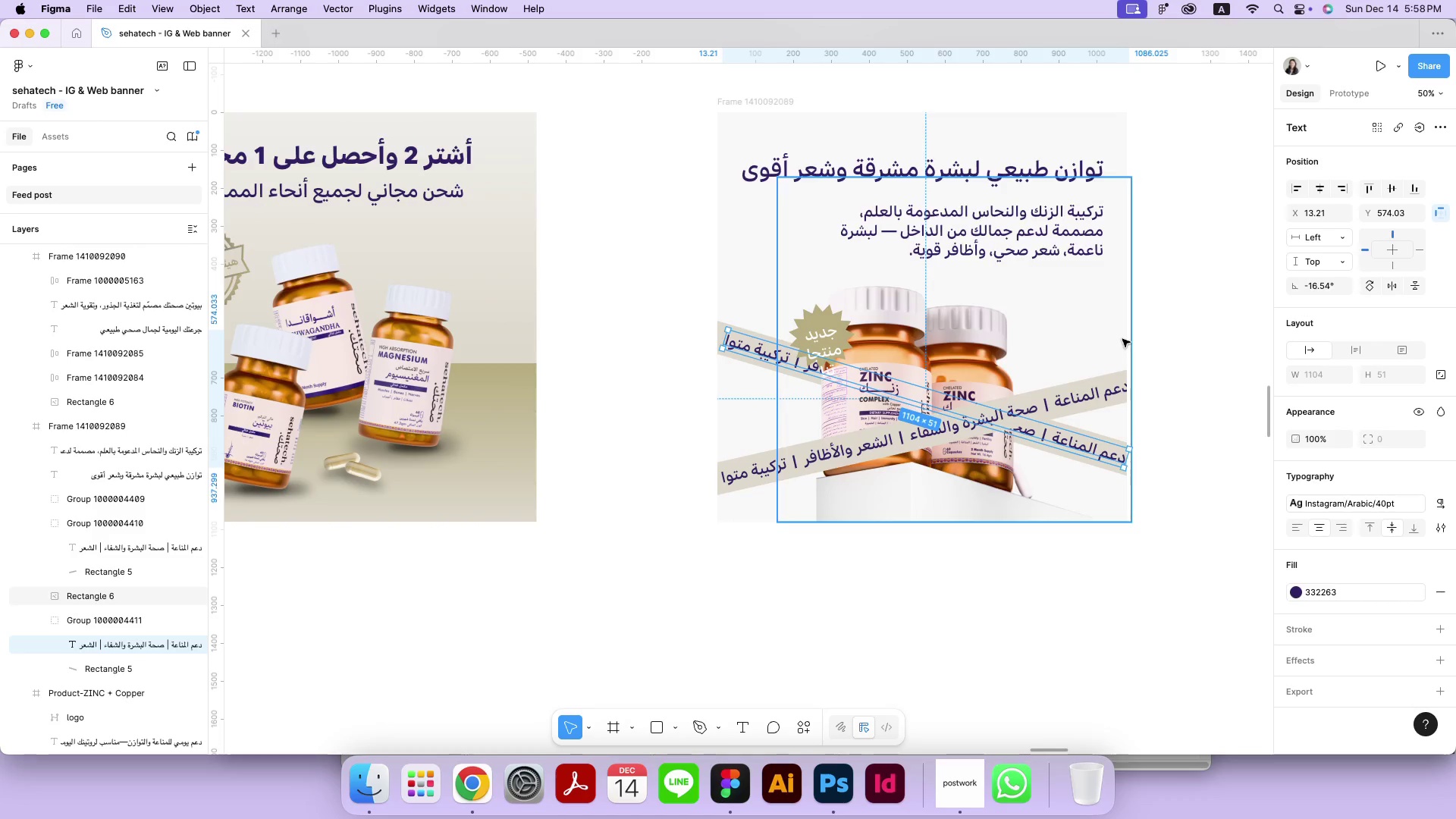 
hold_key(key=ArrowLeft, duration=0.79)
 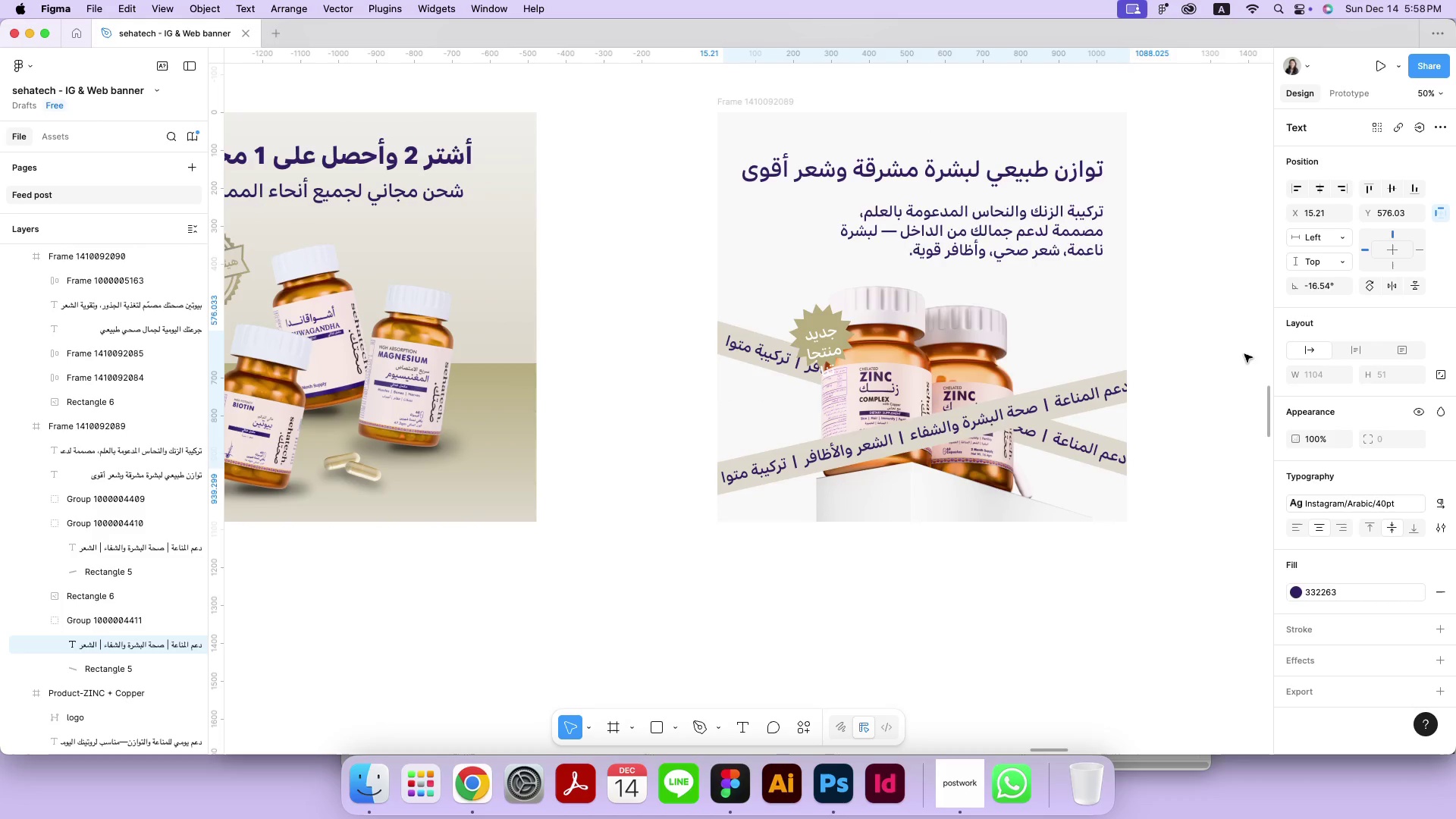 
key(ArrowDown)
 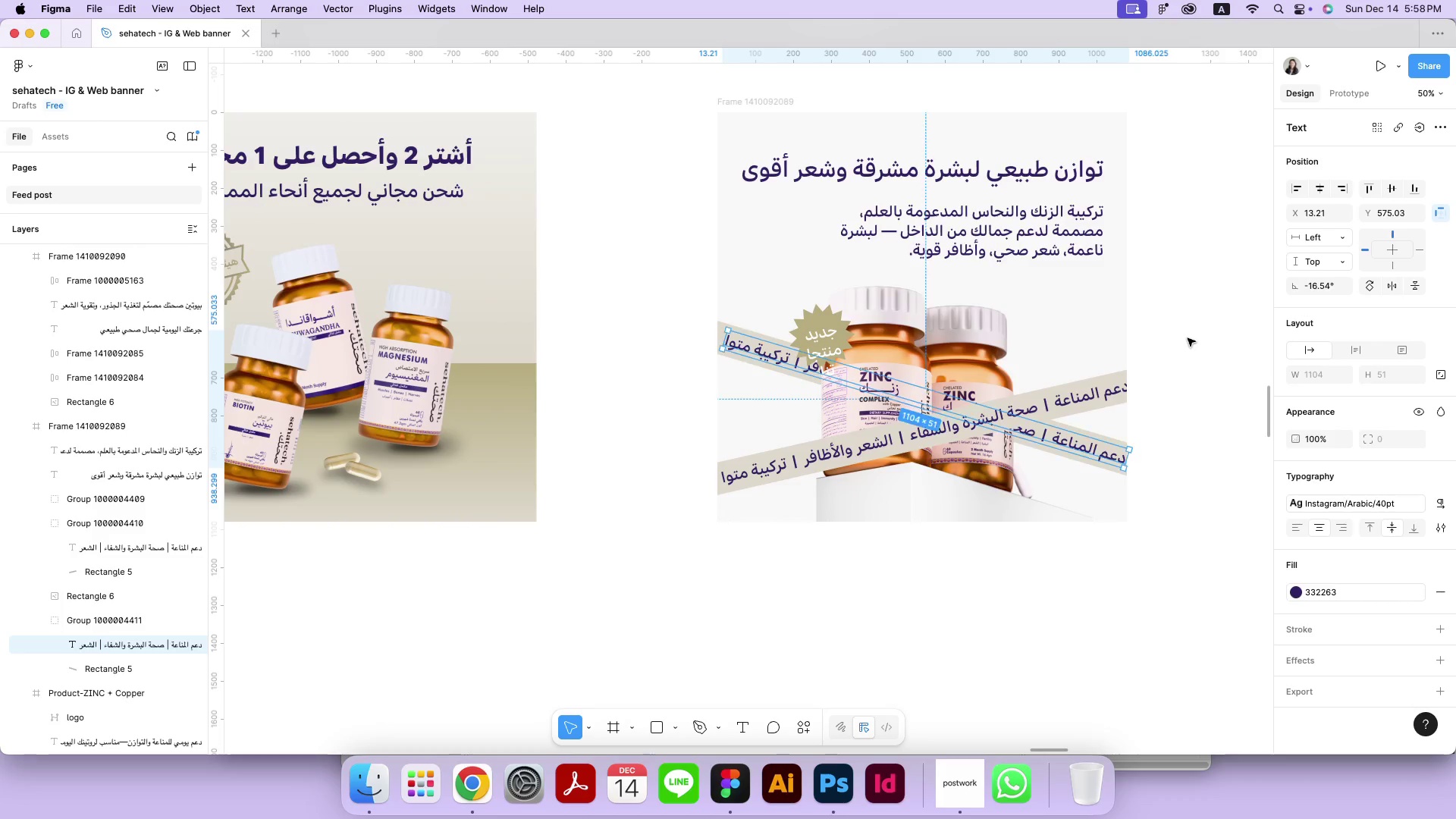 
left_click([1191, 337])
 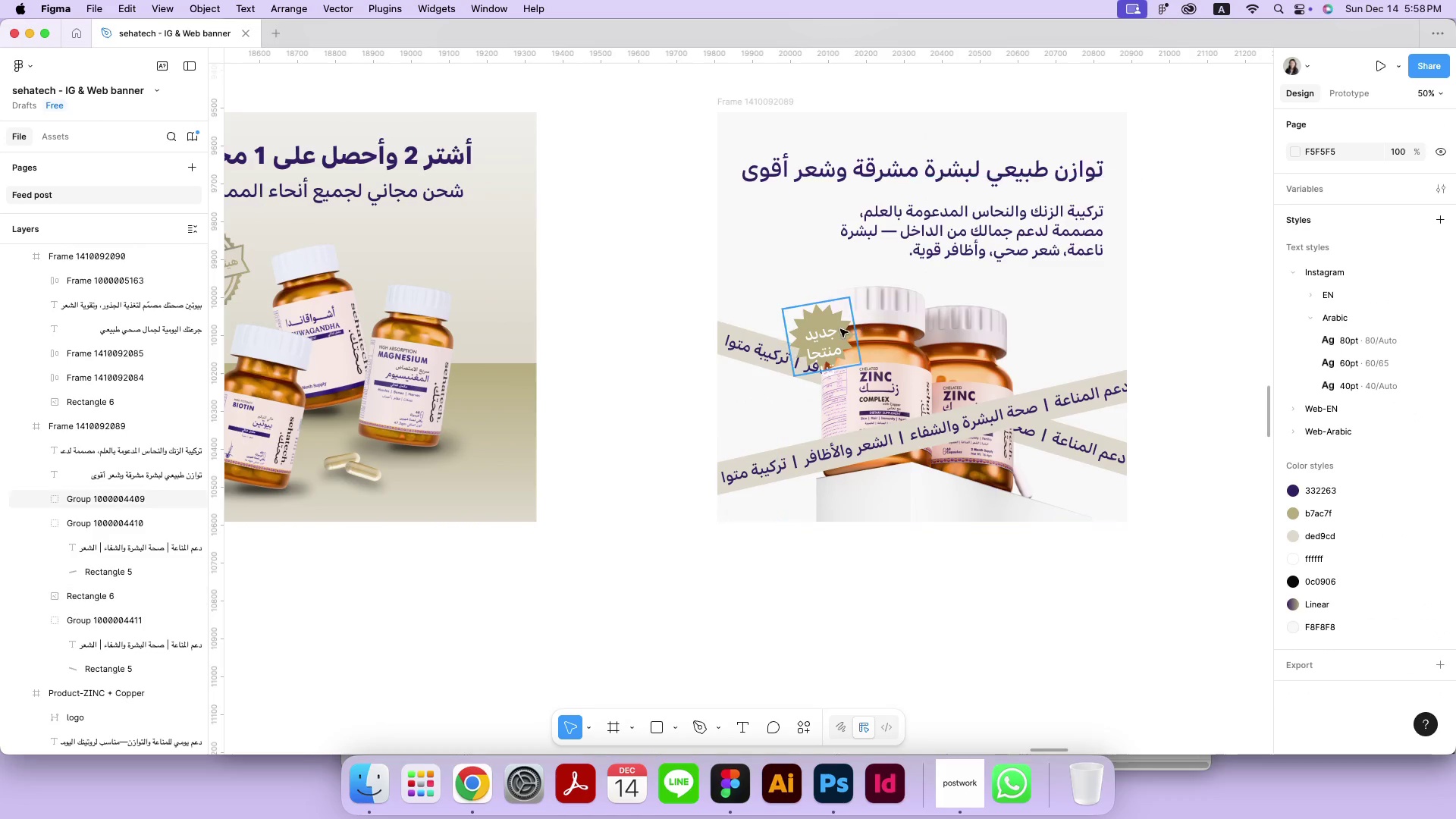 
left_click([827, 336])
 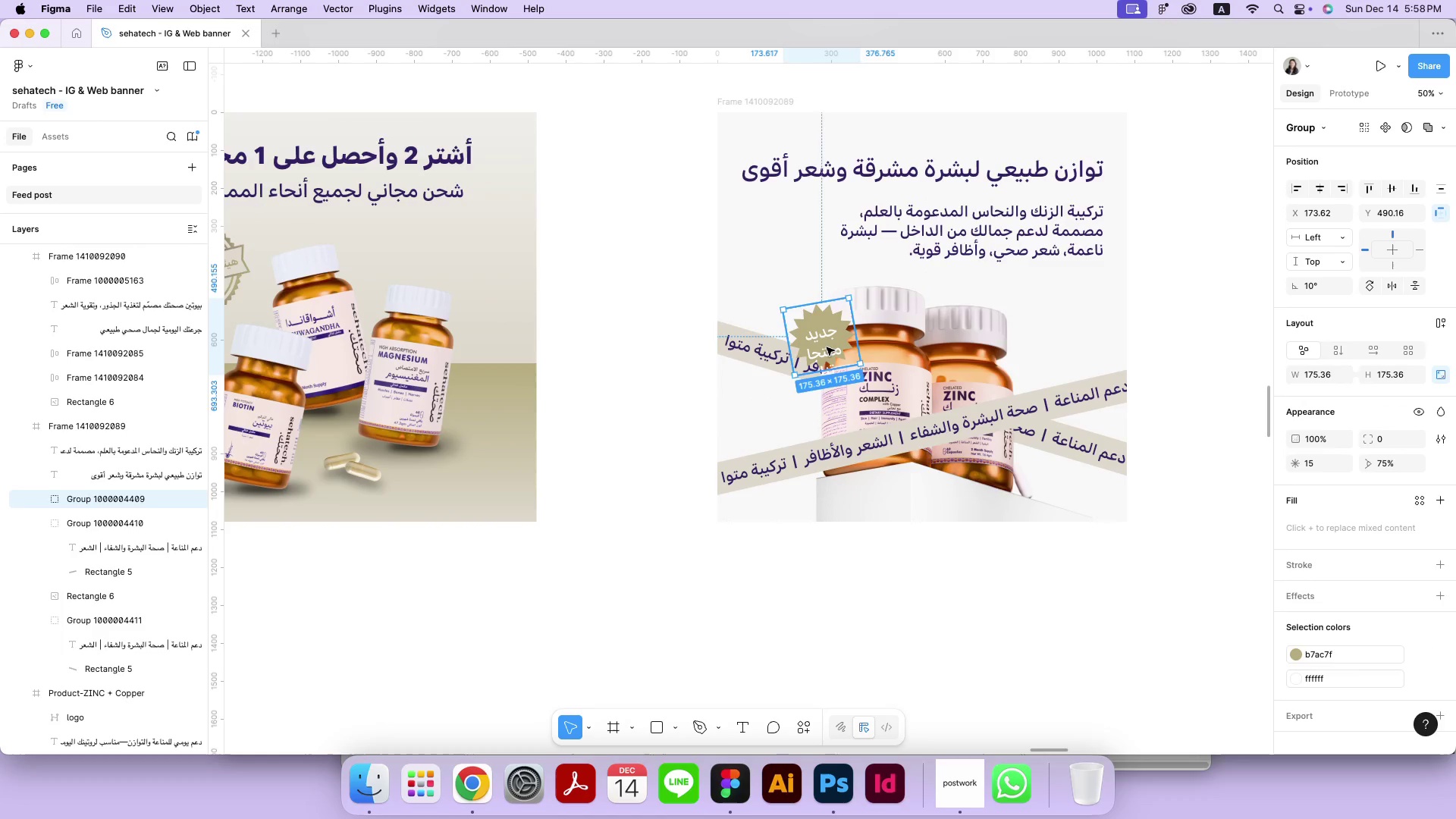 
double_click([827, 347])
 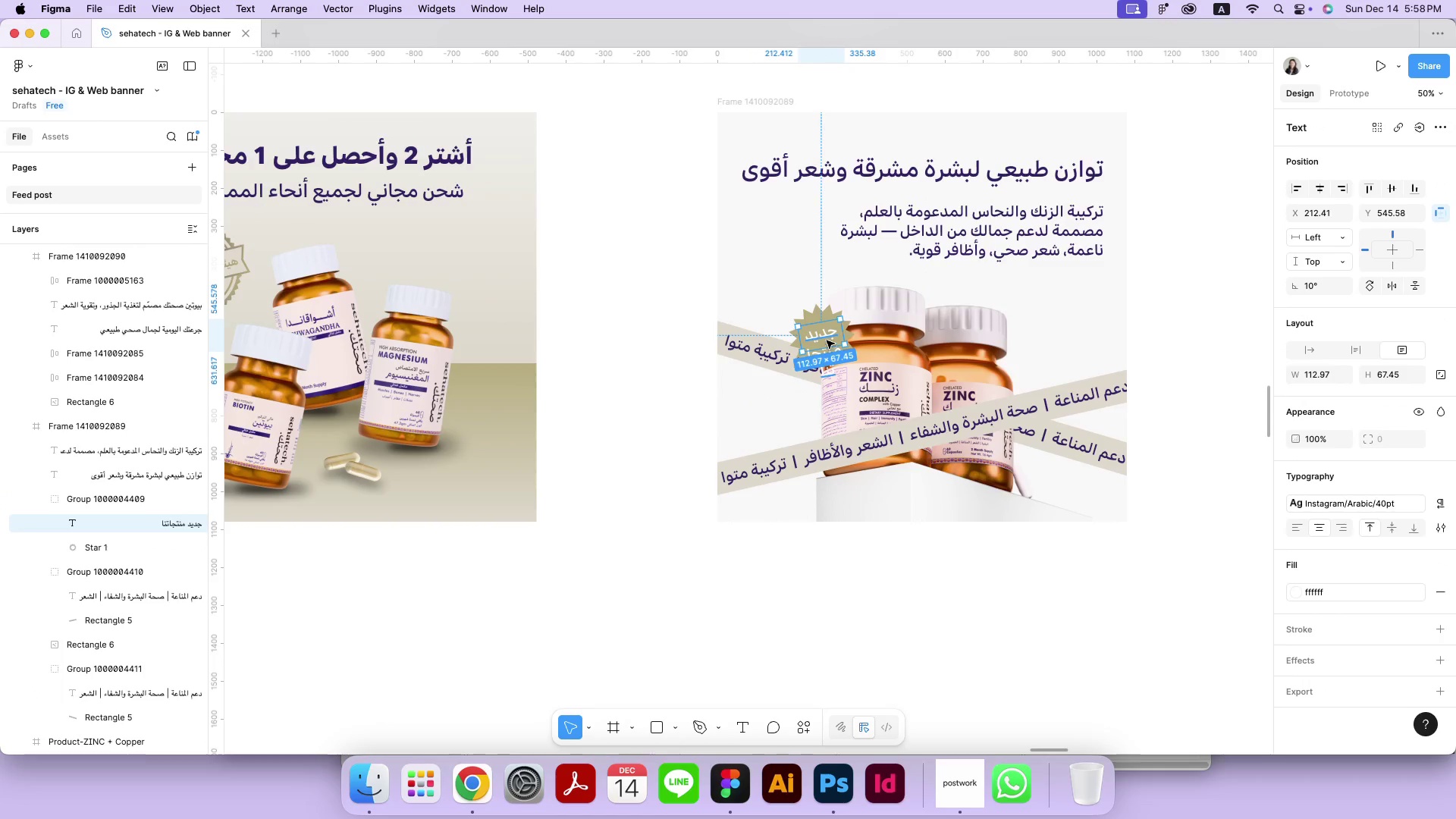 
key(ArrowUp)
 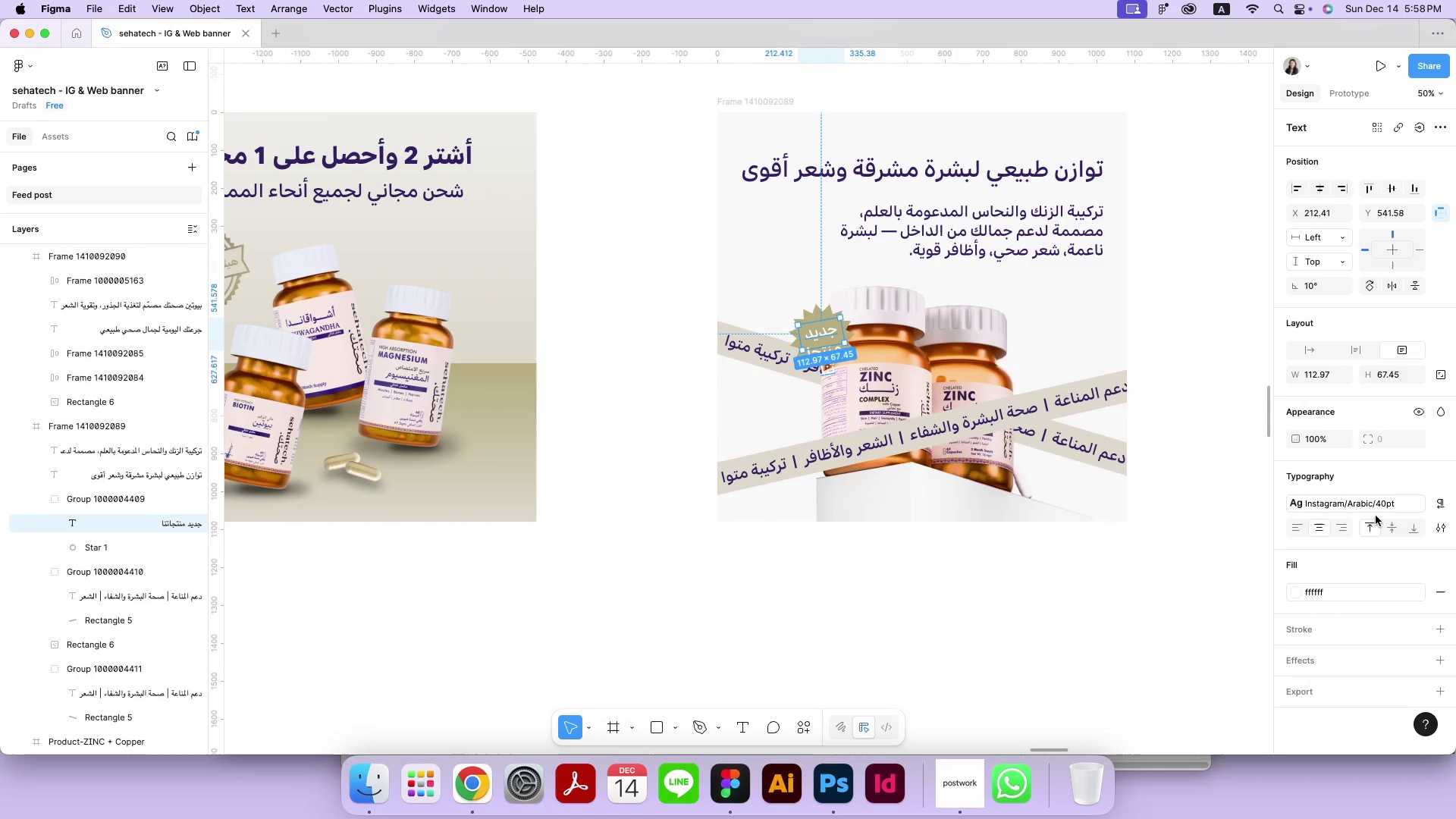 
hold_key(key=ArrowUp, duration=0.6)
 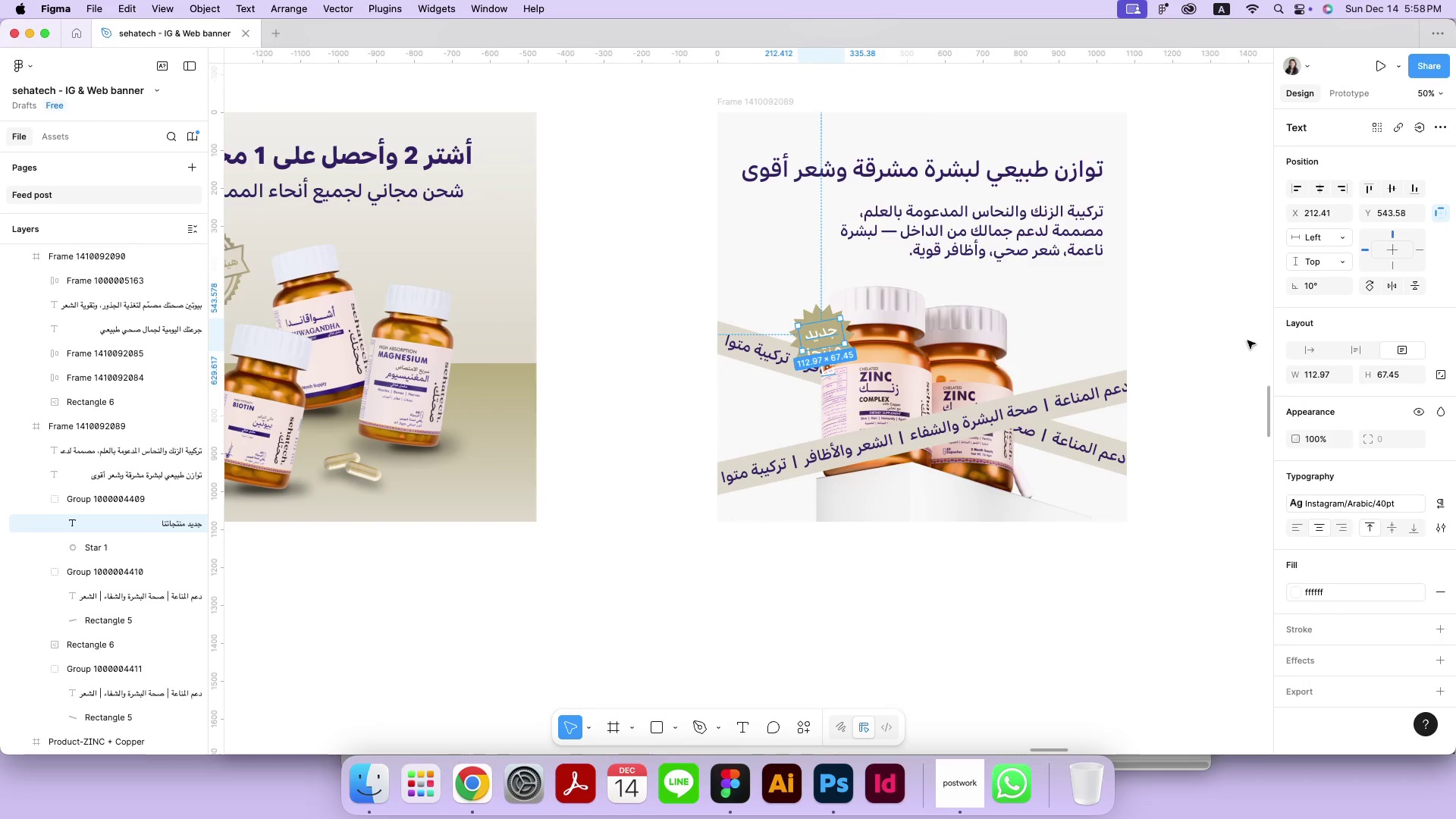 
left_click([1305, 350])
 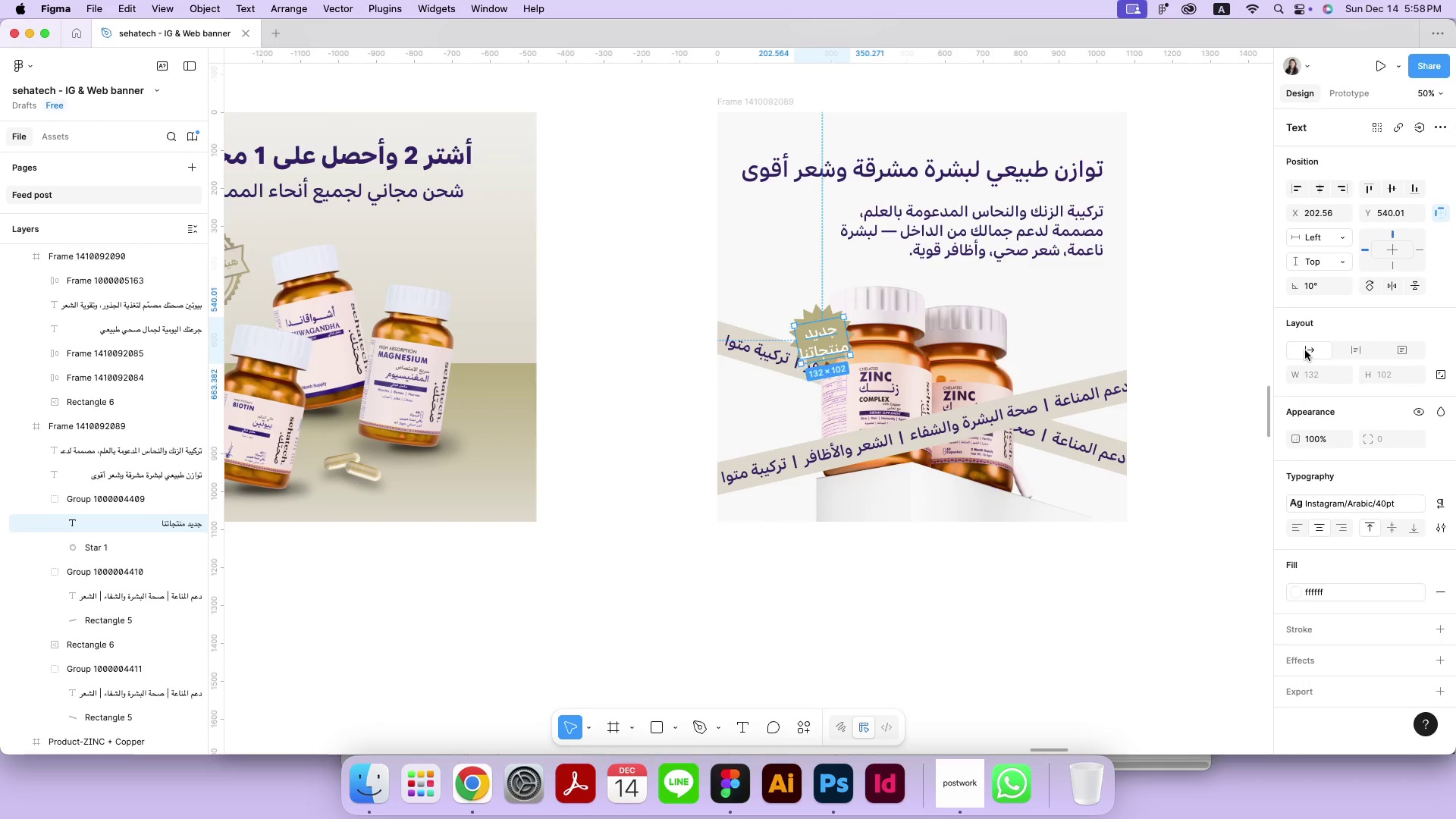 
hold_key(key=ArrowUp, duration=1.3)
 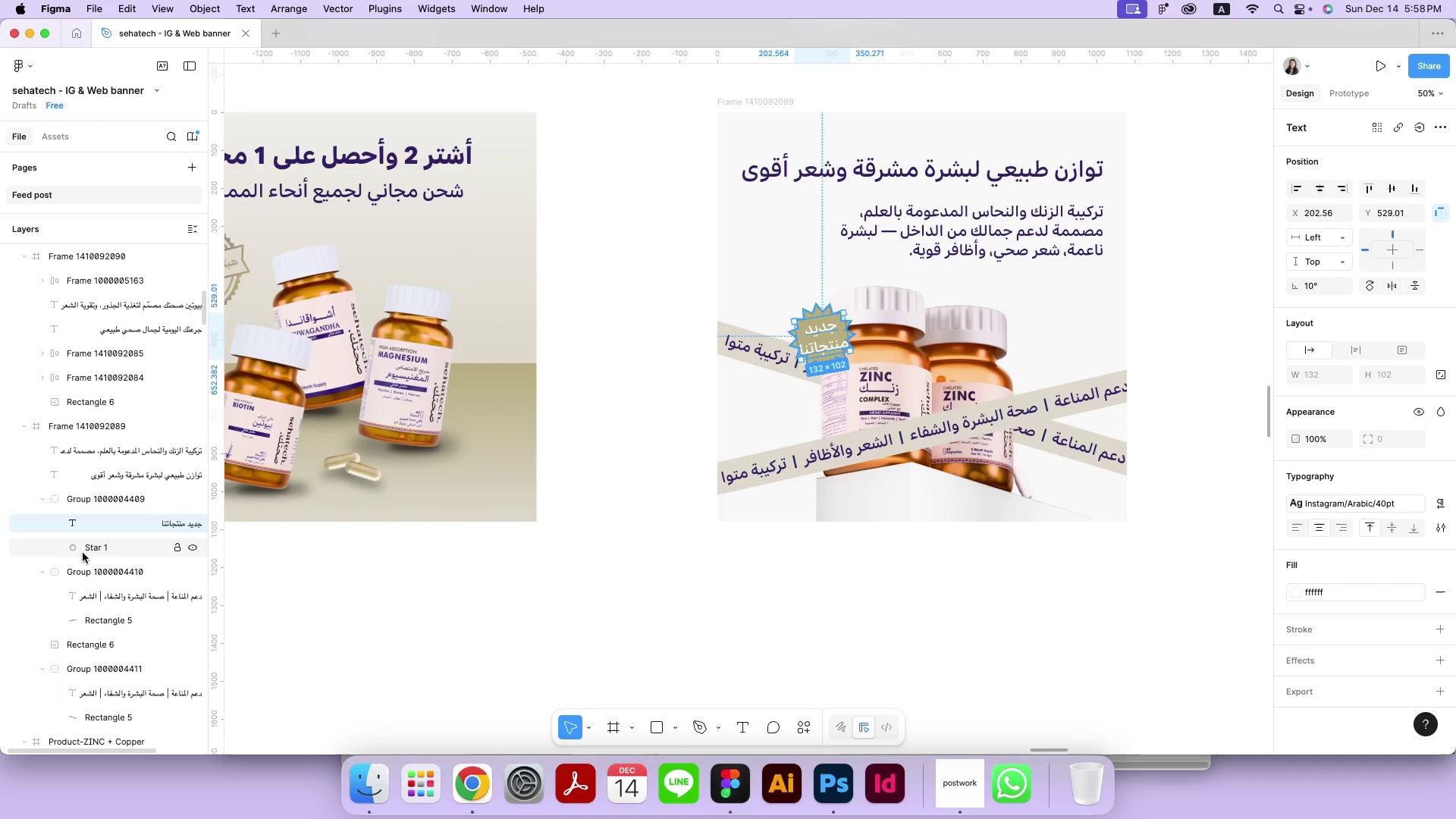 
left_click_drag(start_coordinate=[855, 340], to_coordinate=[863, 338])
 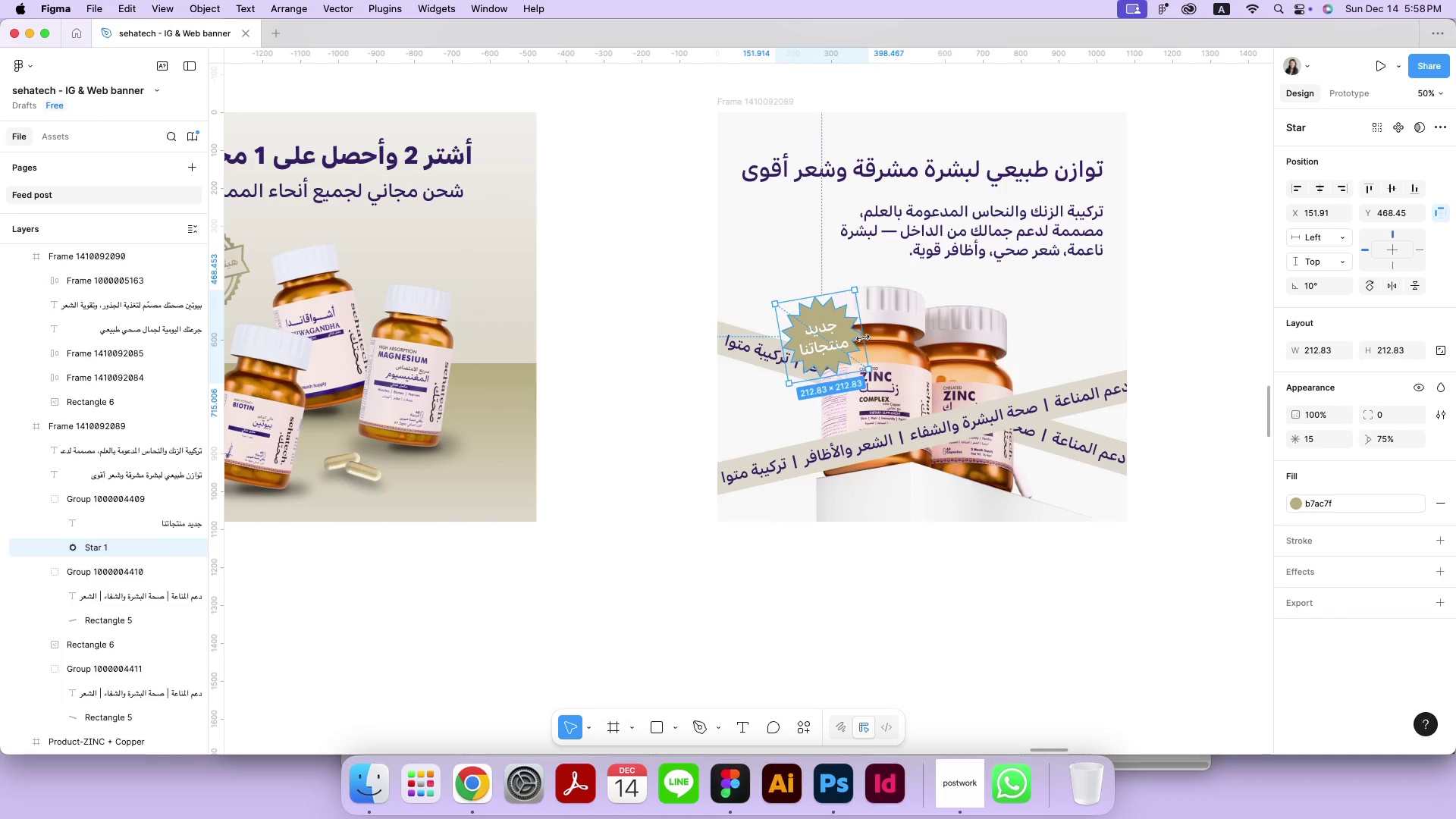 
hold_key(key=ShiftLeft, duration=1.8)
 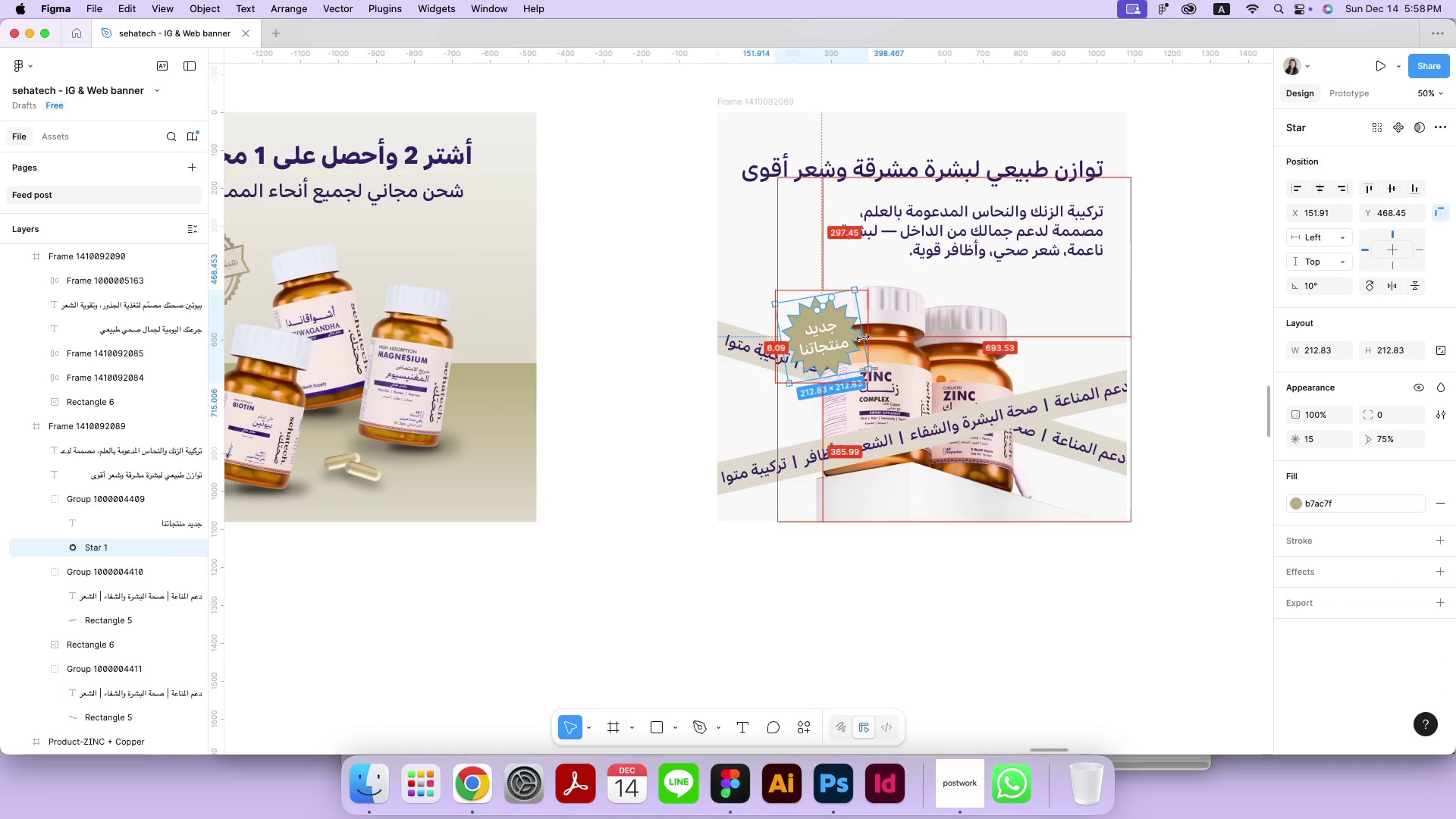 
hold_key(key=OptionLeft, duration=1.75)
 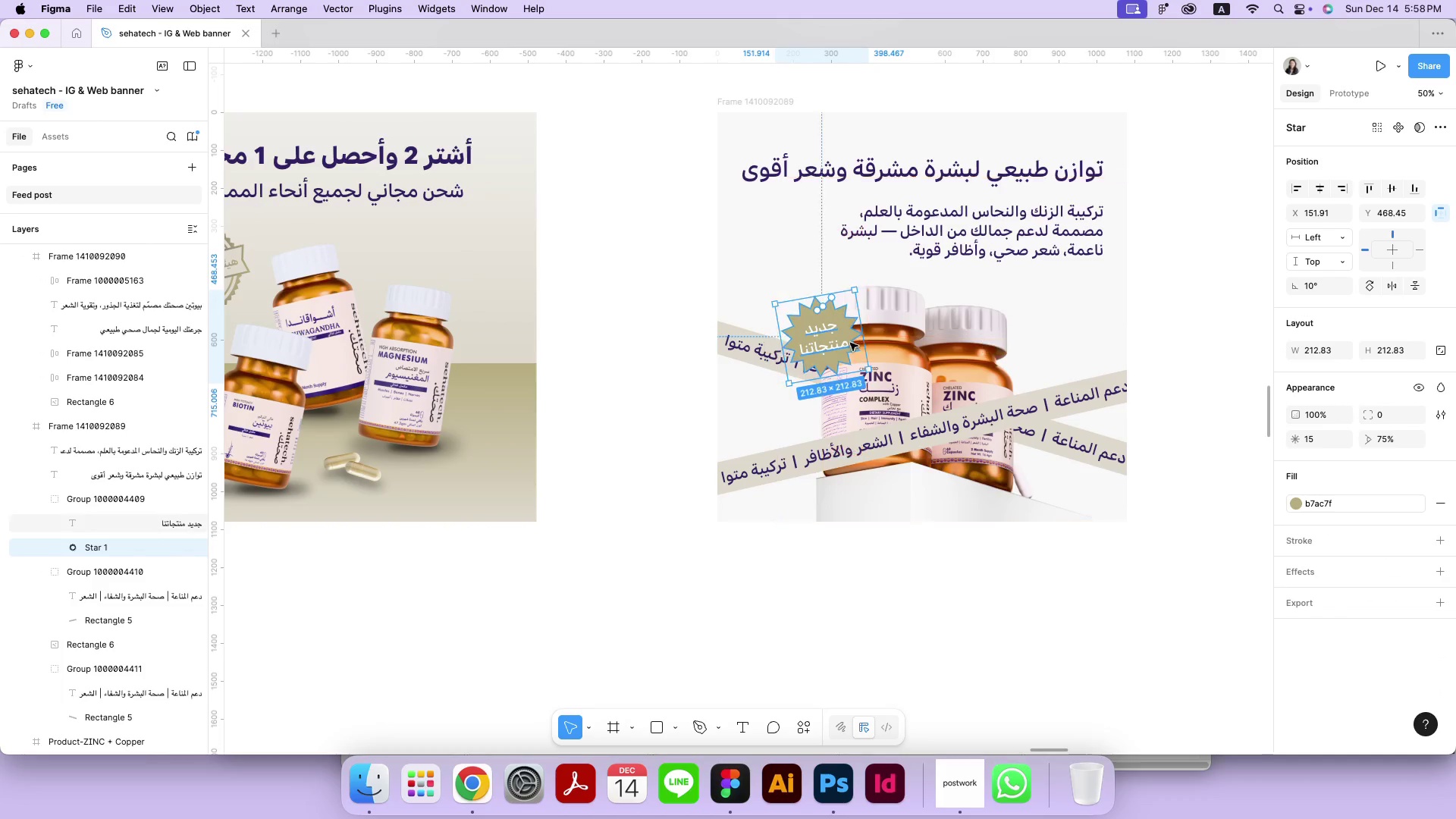 
left_click([846, 344])